 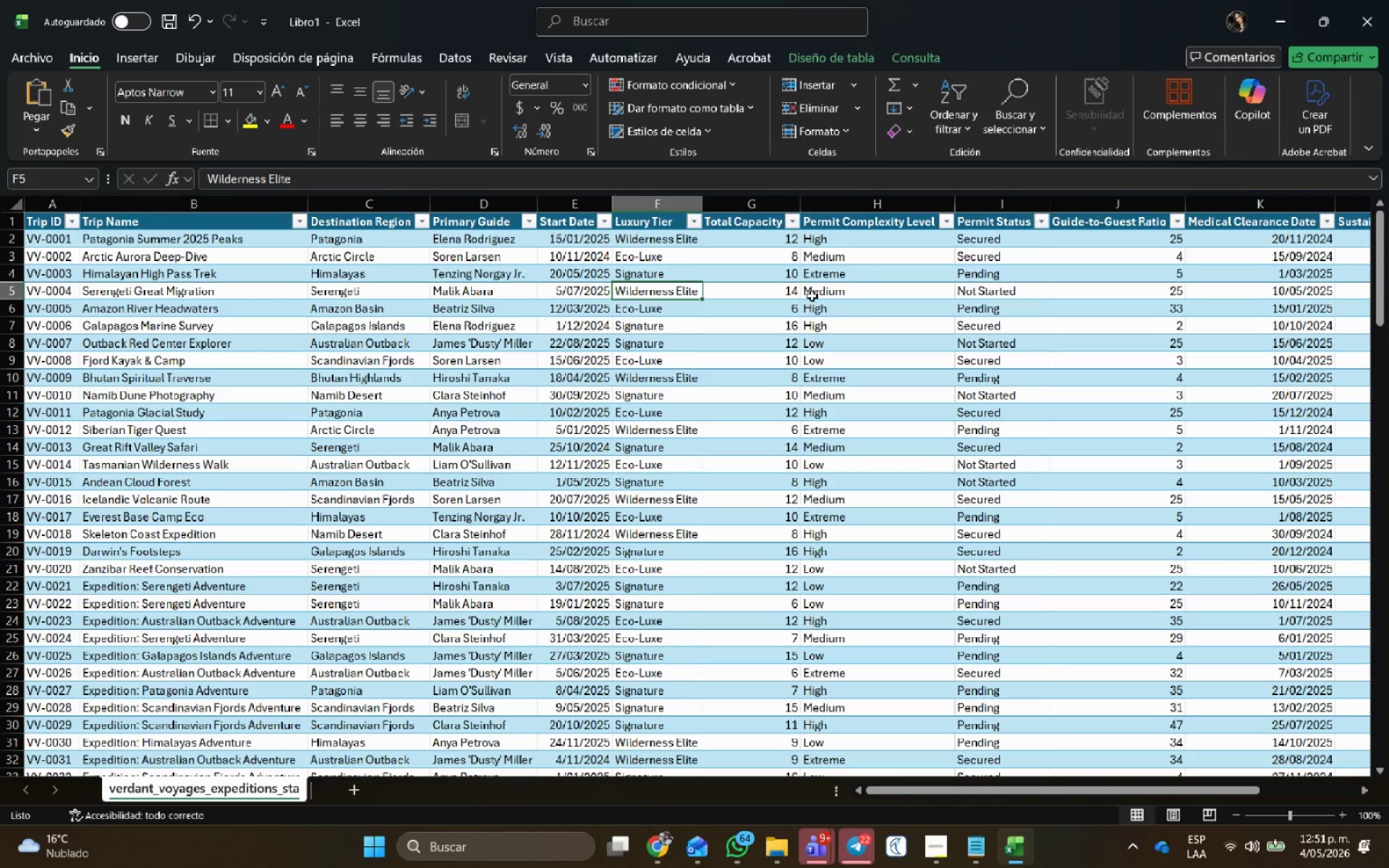 
double_click([890, 255])
 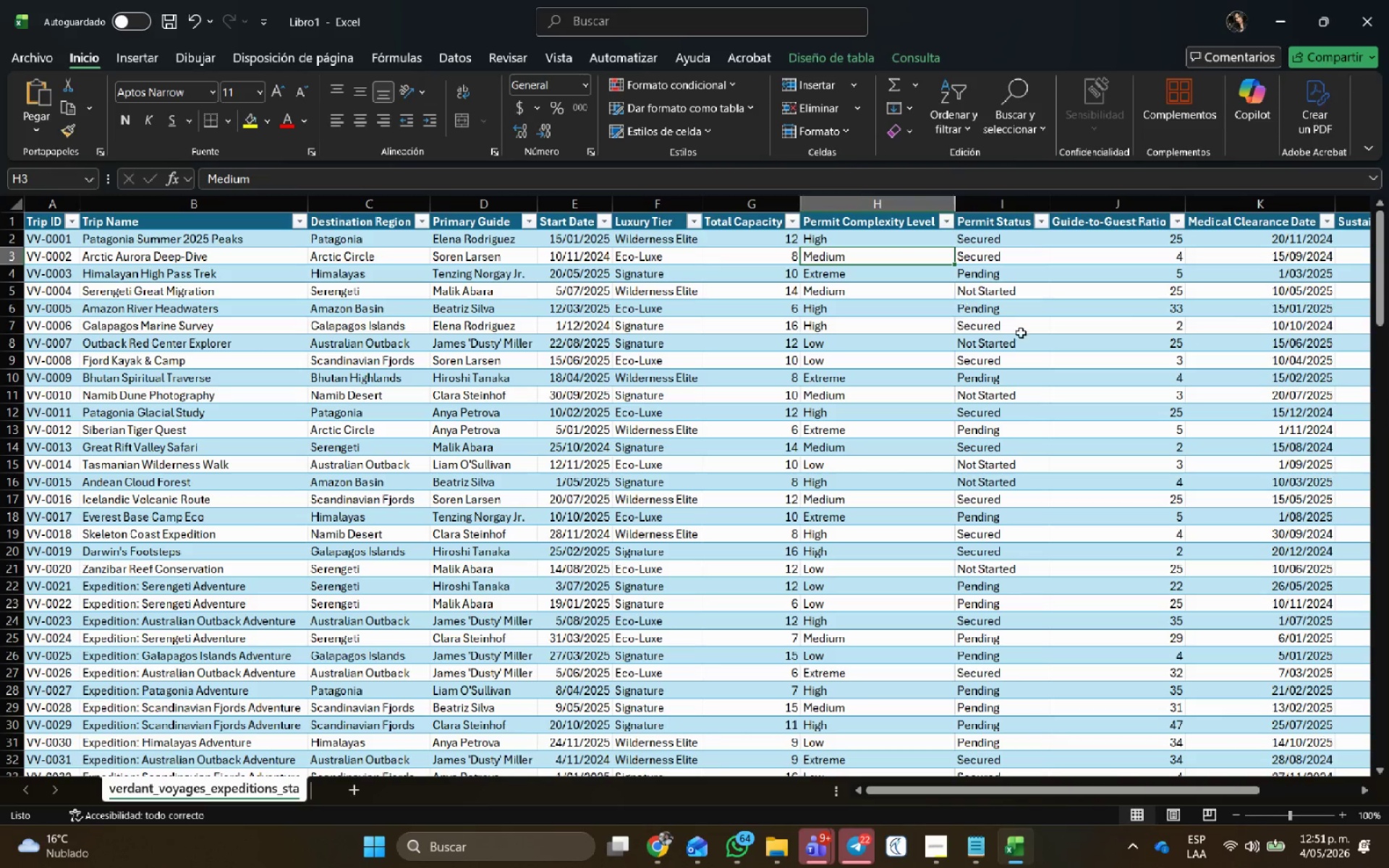 
left_click([1010, 312])
 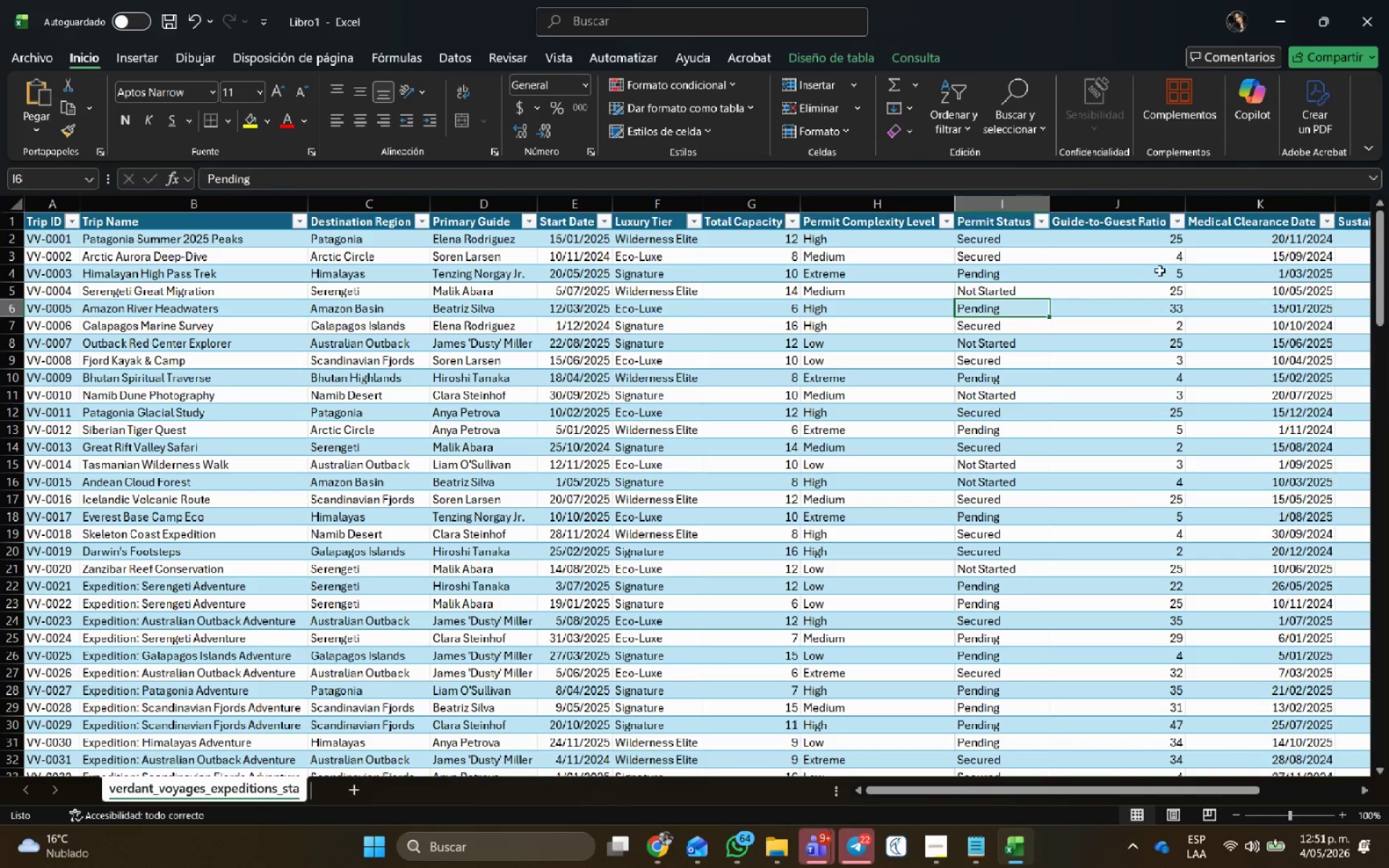 
left_click([1158, 259])
 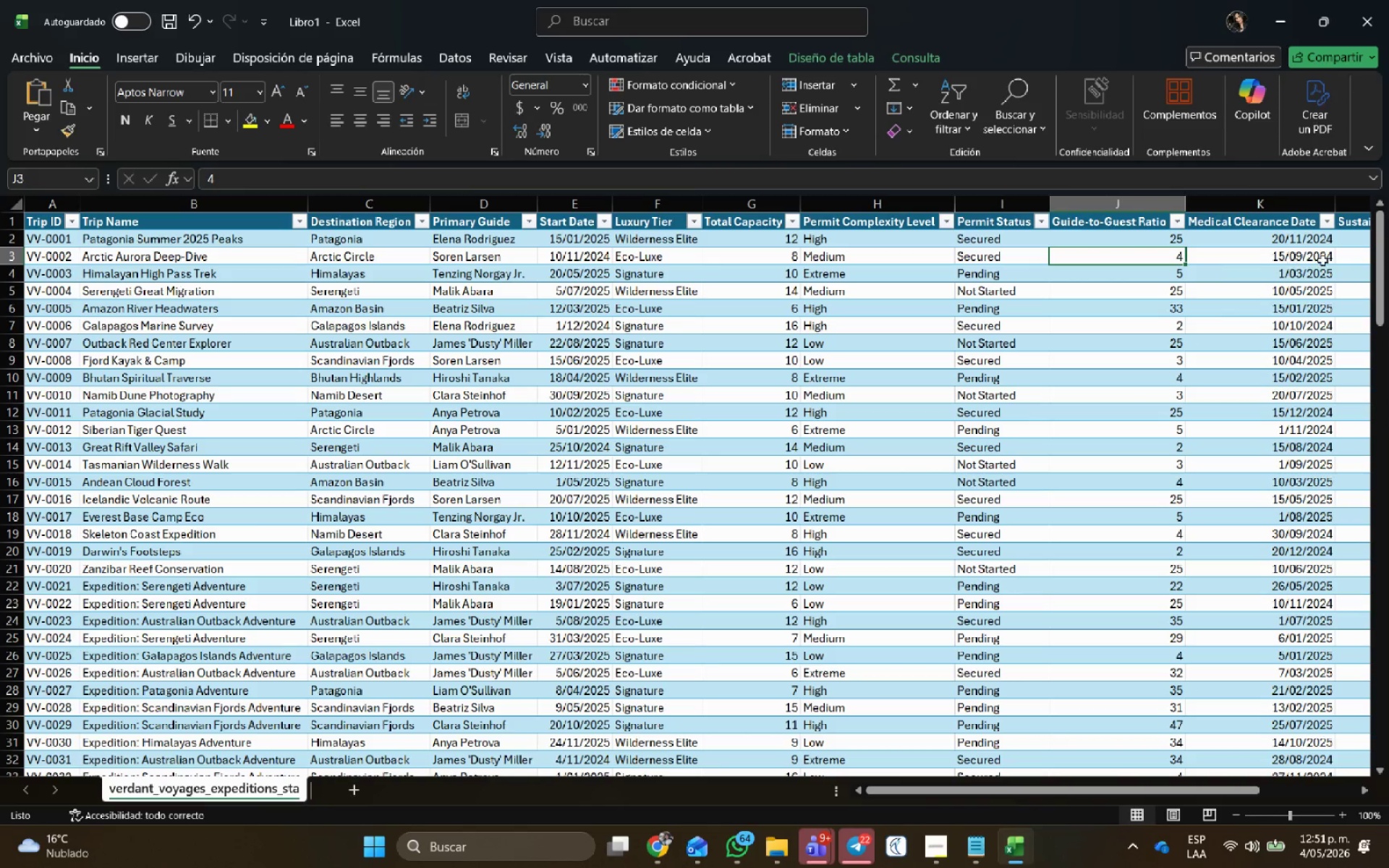 
left_click([1320, 257])
 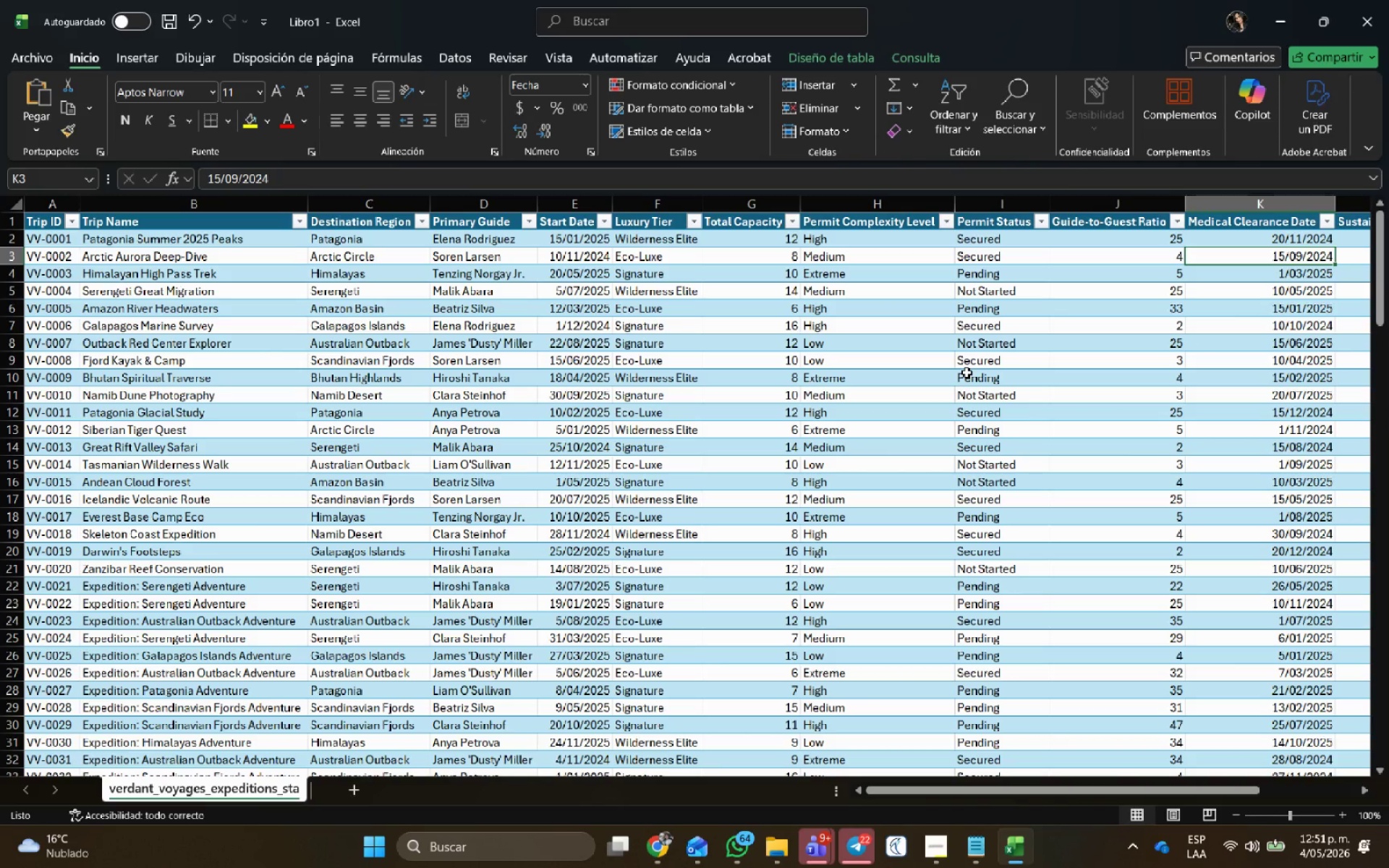 
key(ArrowRight)
 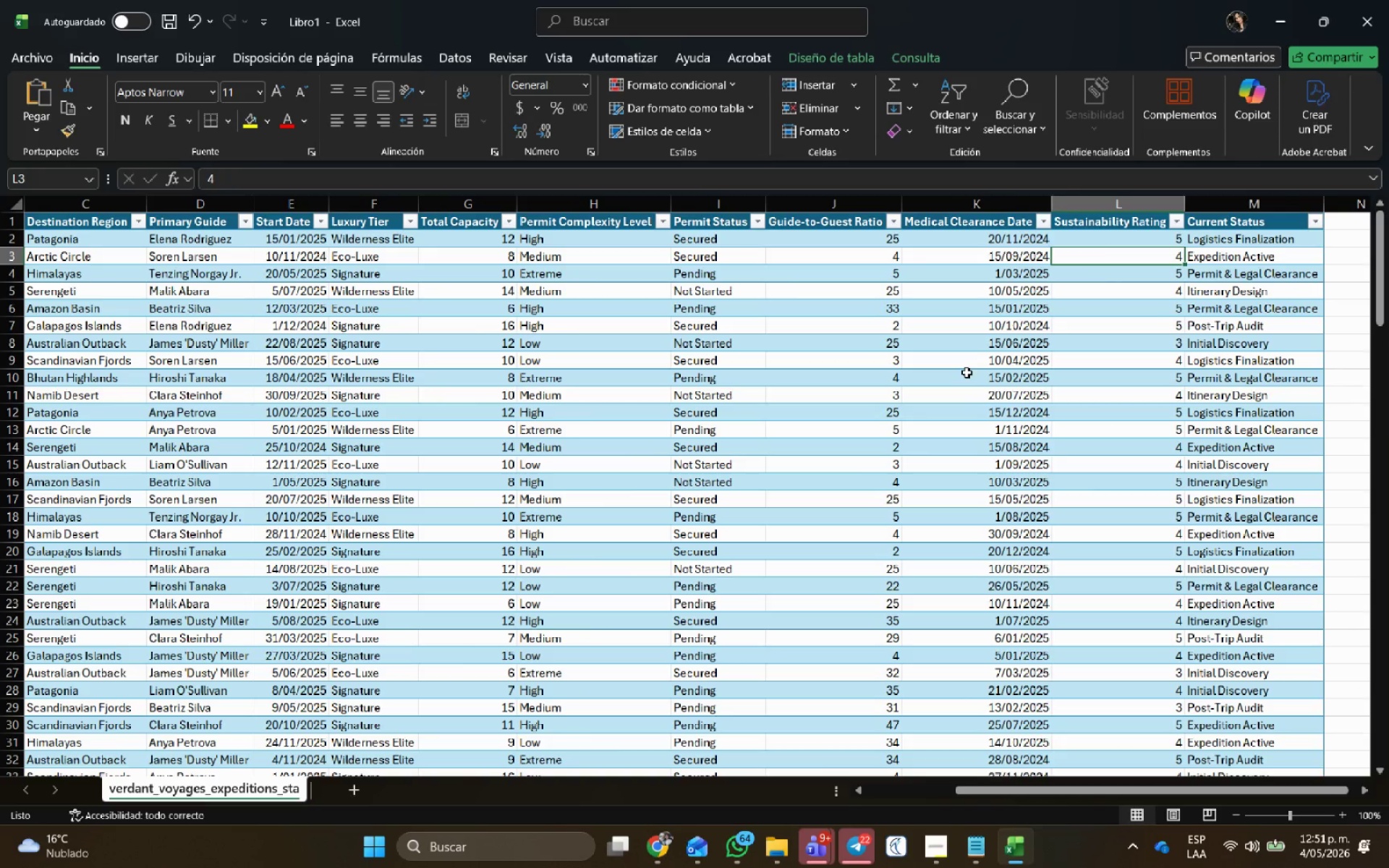 
key(ArrowUp)
 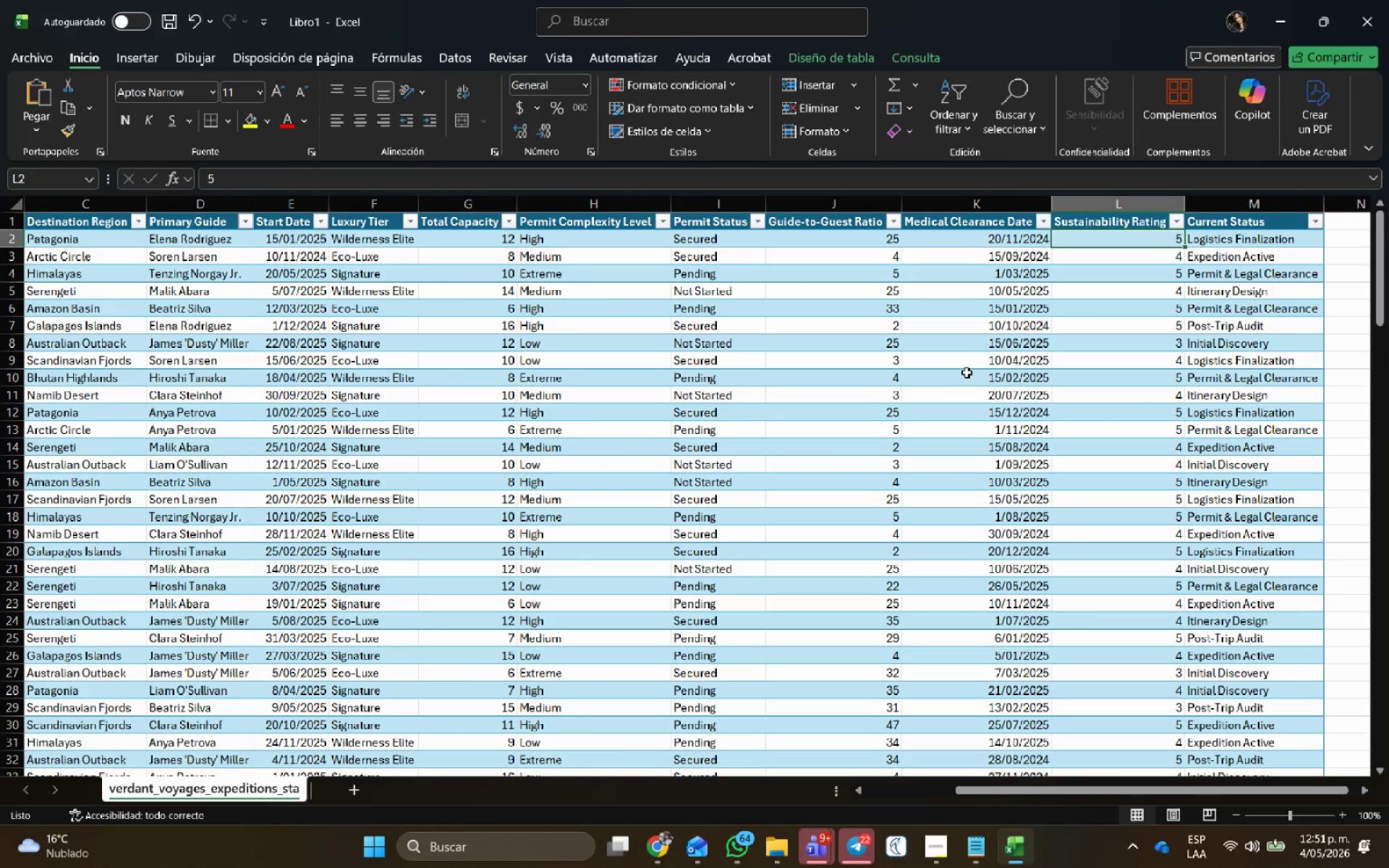 
key(ArrowUp)
 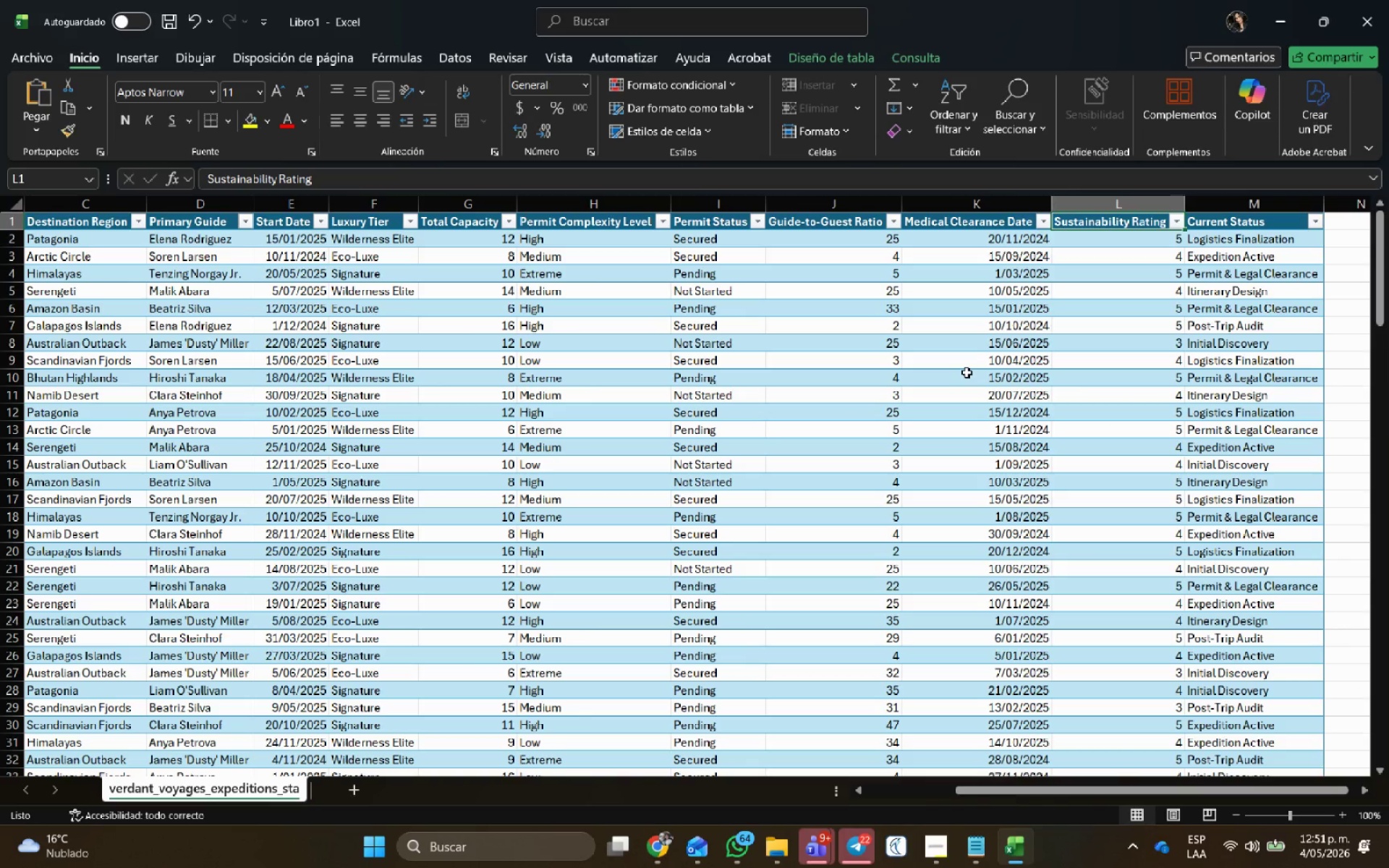 
key(ArrowDown)
 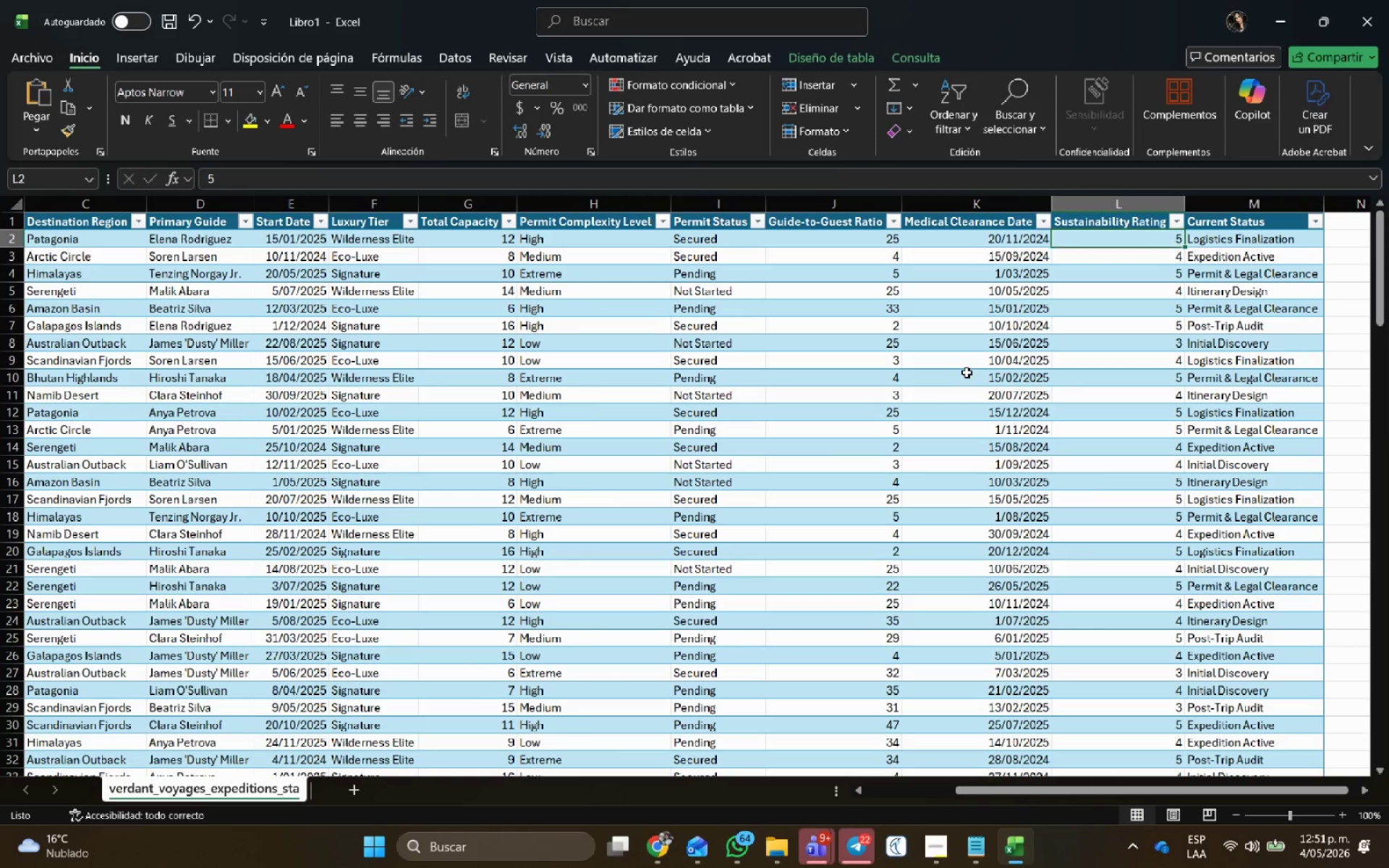 
key(ArrowDown)
 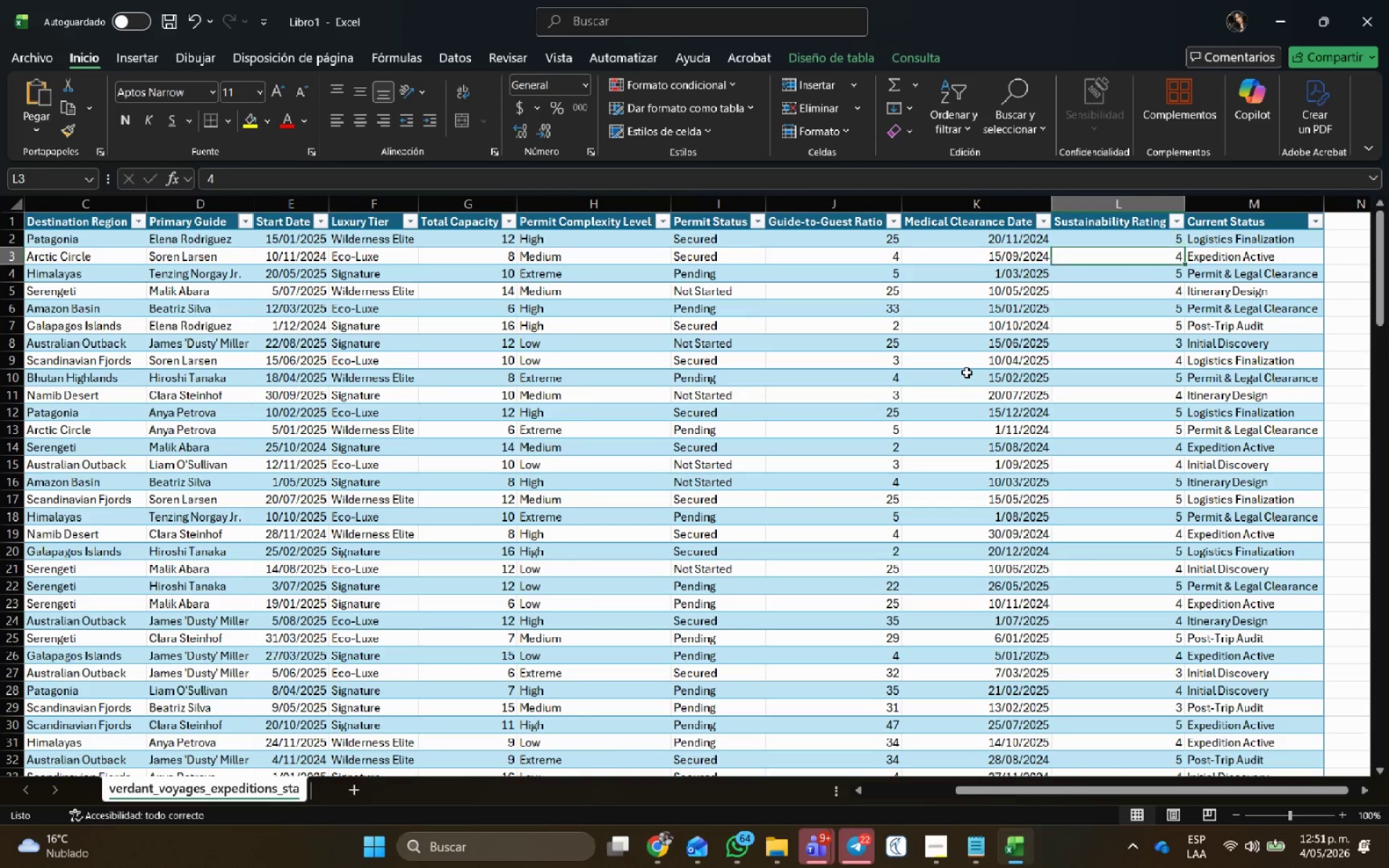 
key(ArrowDown)
 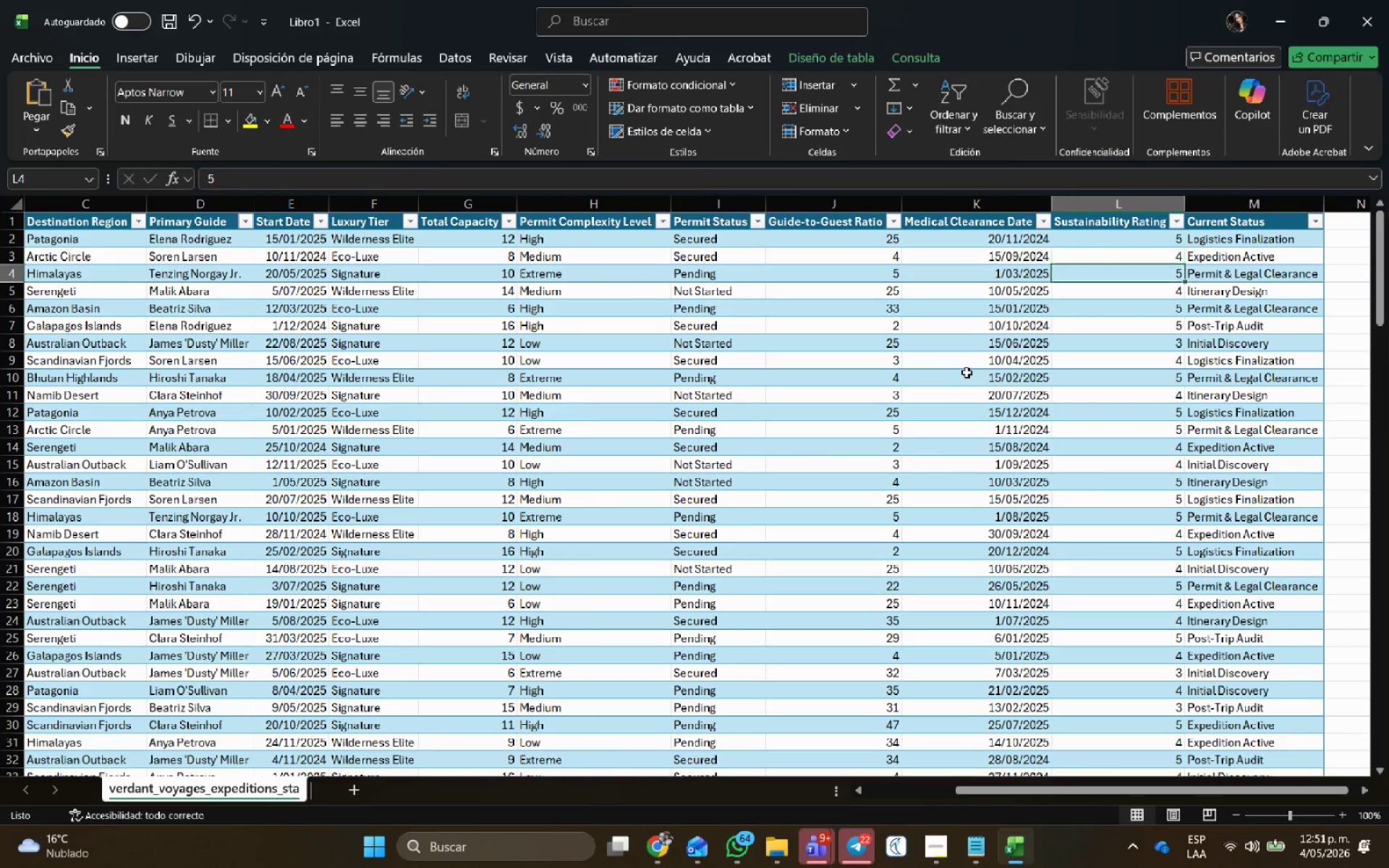 
key(ArrowDown)
 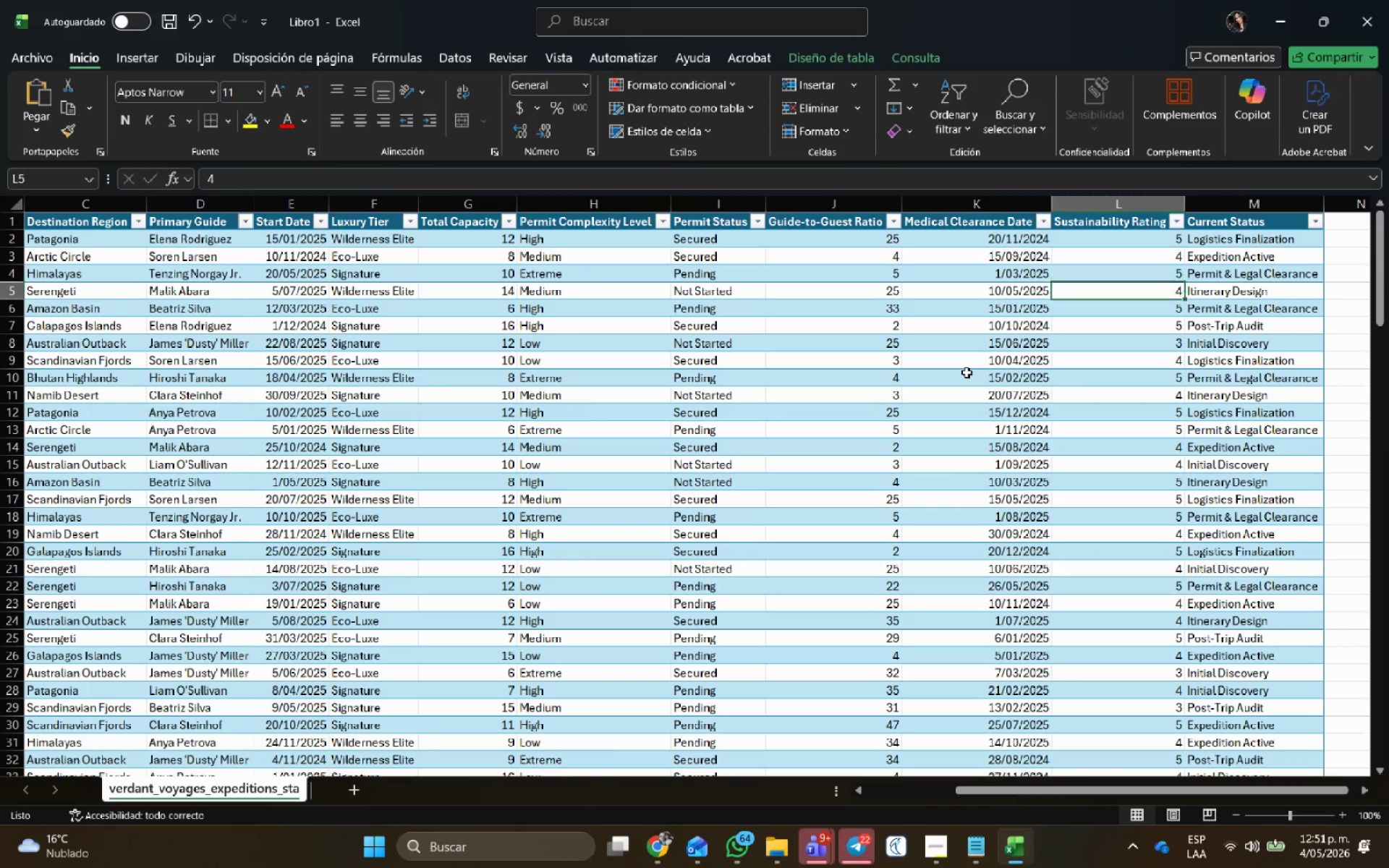 
key(ArrowDown)
 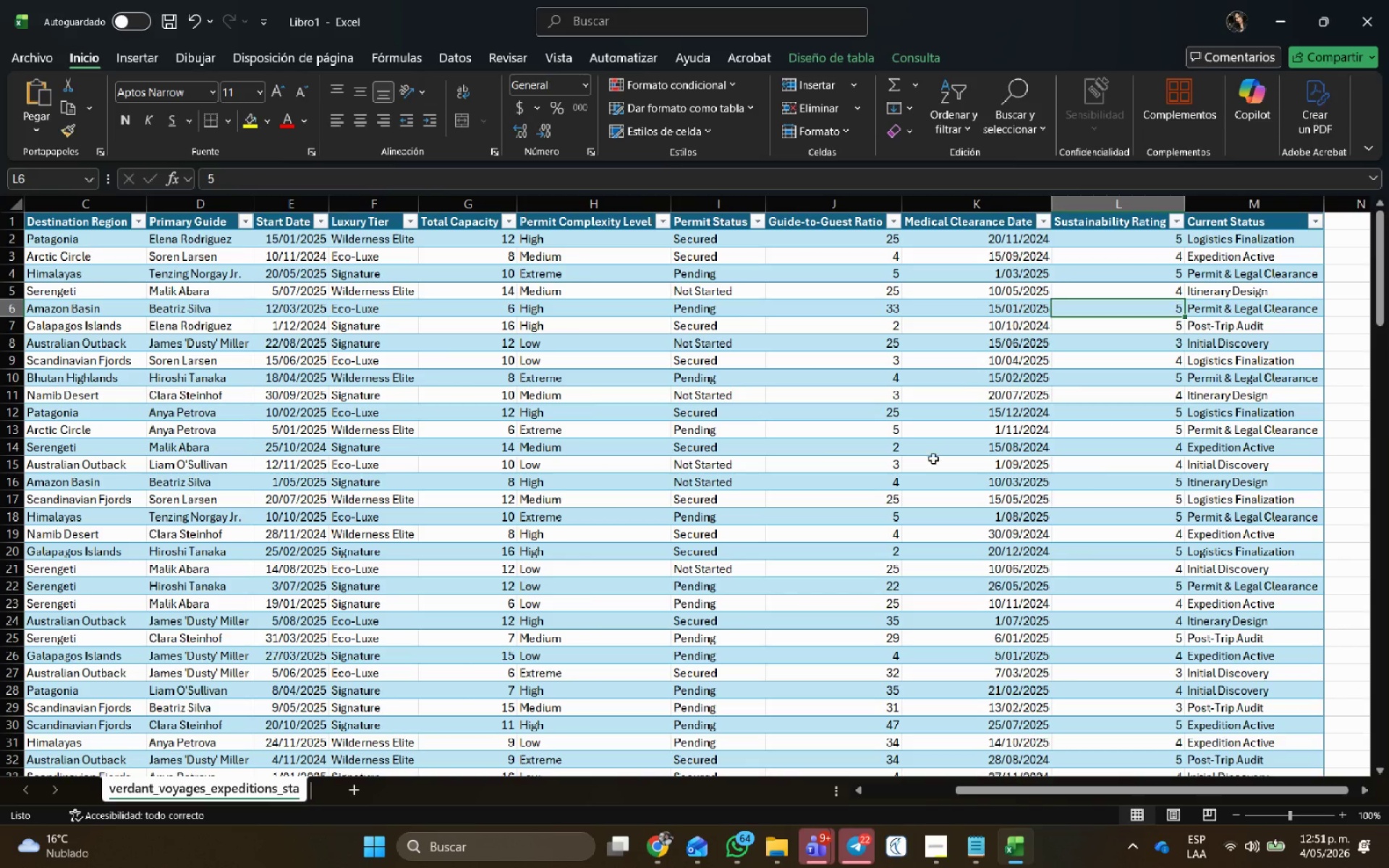 
key(Alt+AltLeft)
 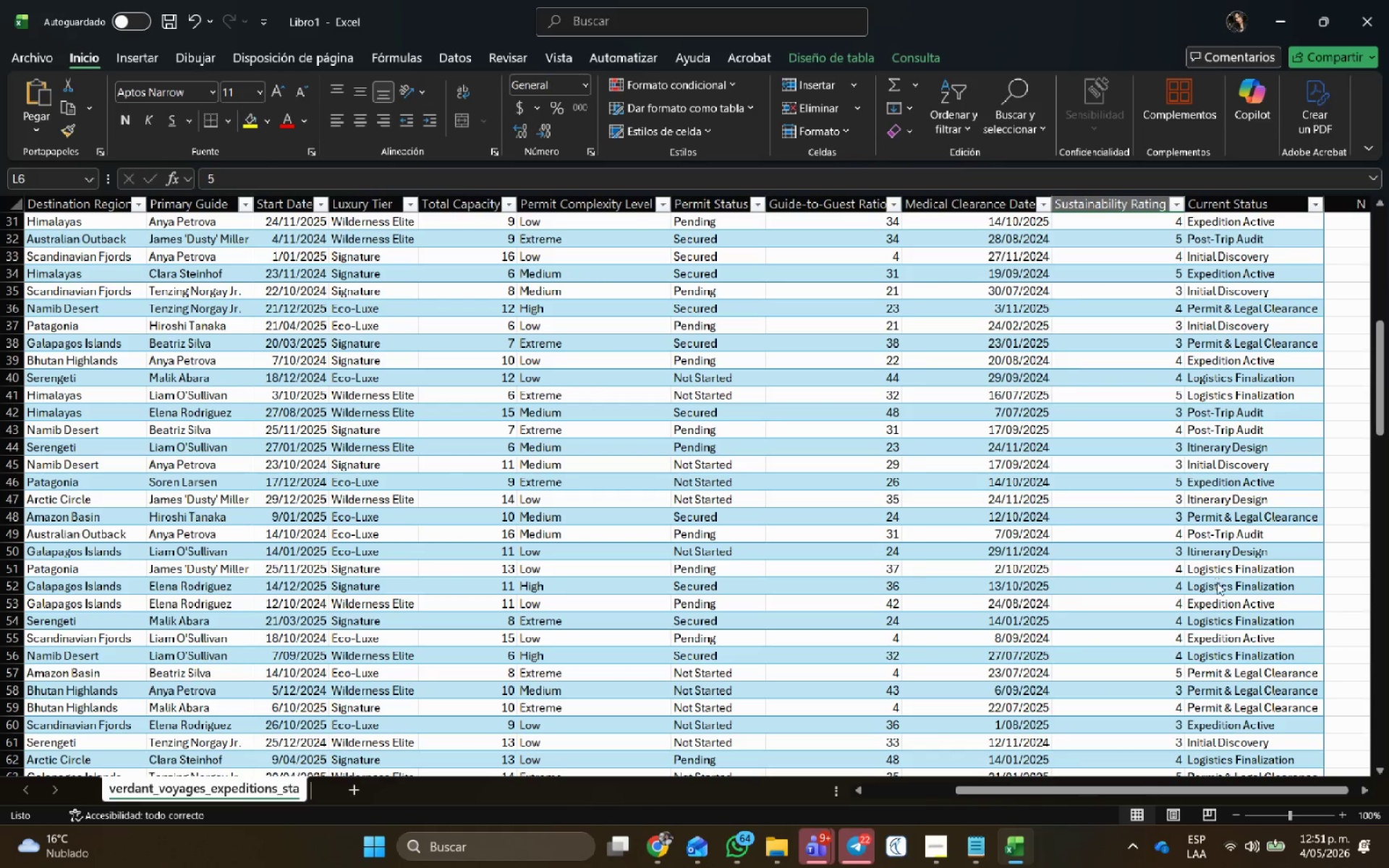 
key(Alt+Tab)
 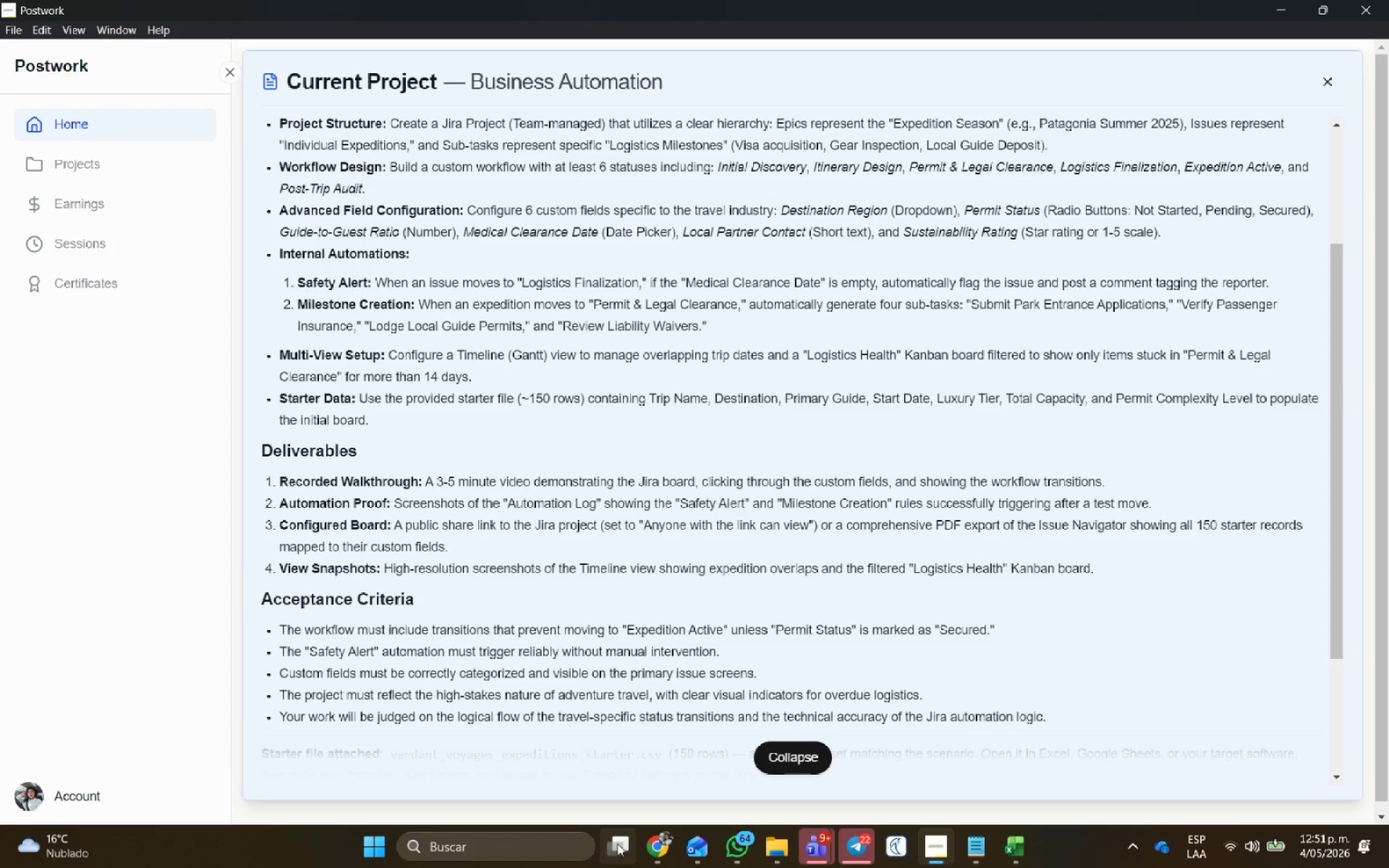 
scroll: coordinate [1231, 574], scroll_direction: down, amount: 10.0